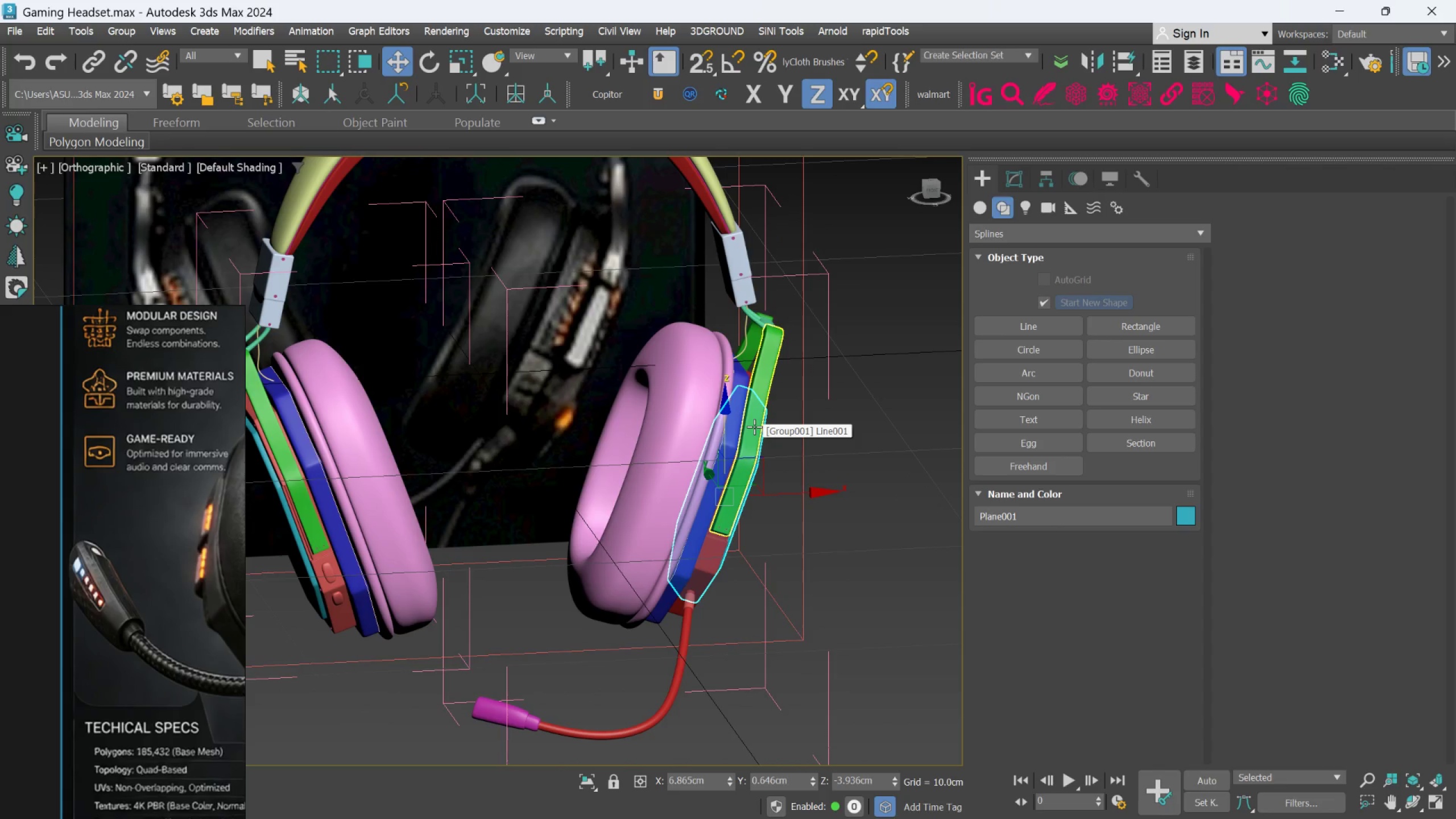 
scroll: coordinate [755, 402], scroll_direction: down, amount: 1.0
 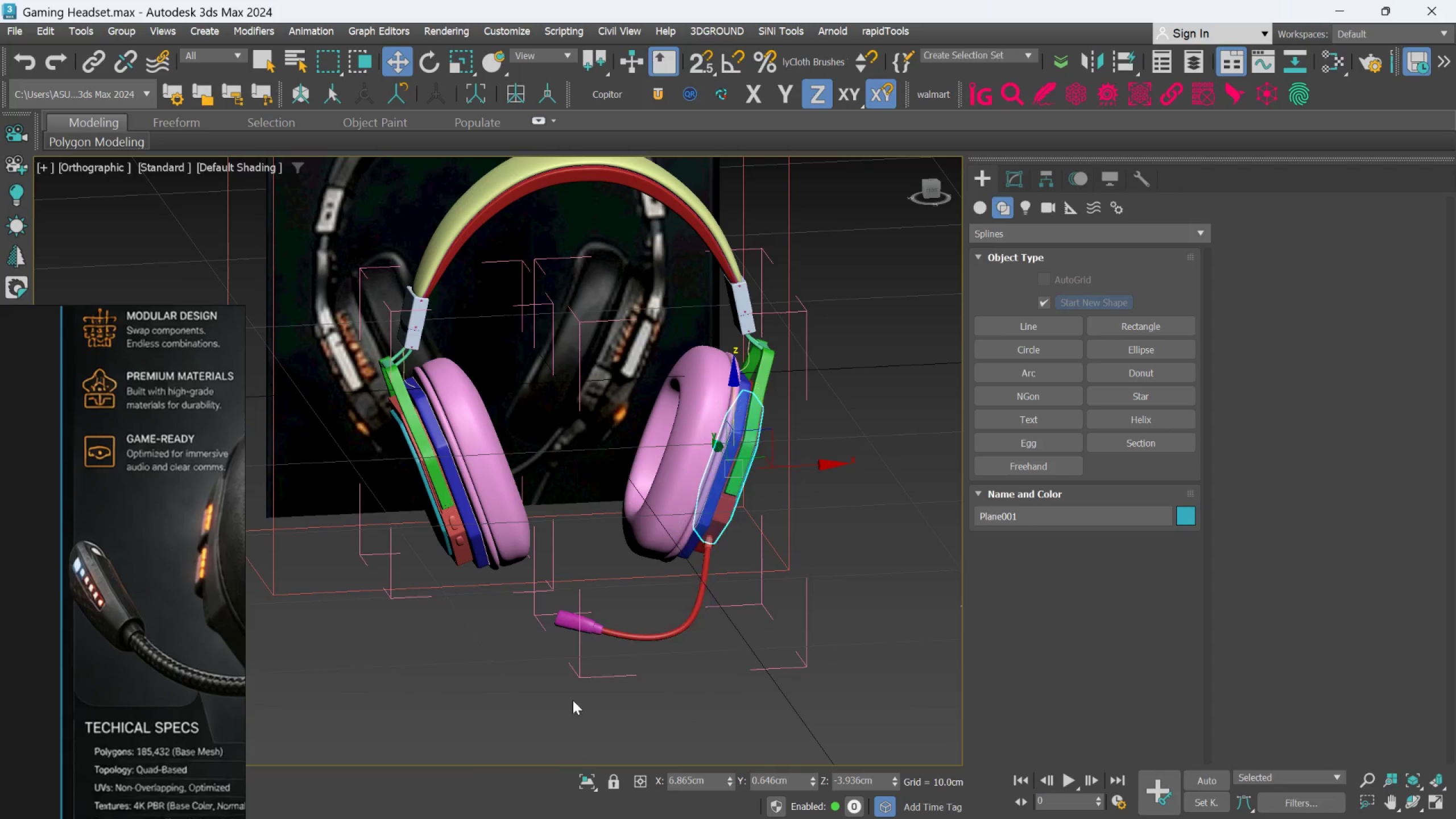 
scroll: coordinate [547, 584], scroll_direction: up, amount: 4.0
 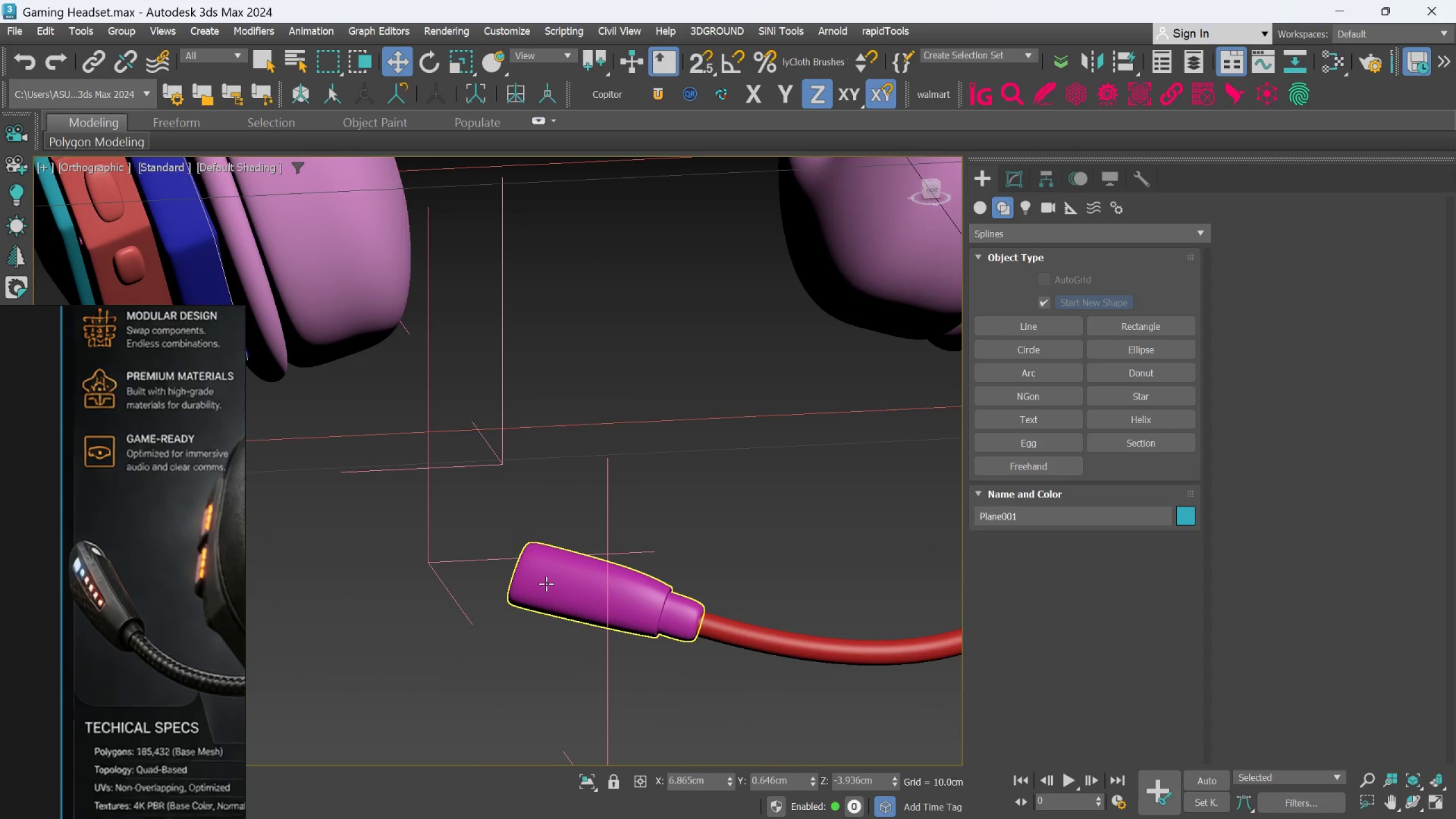 
left_click([545, 583])
 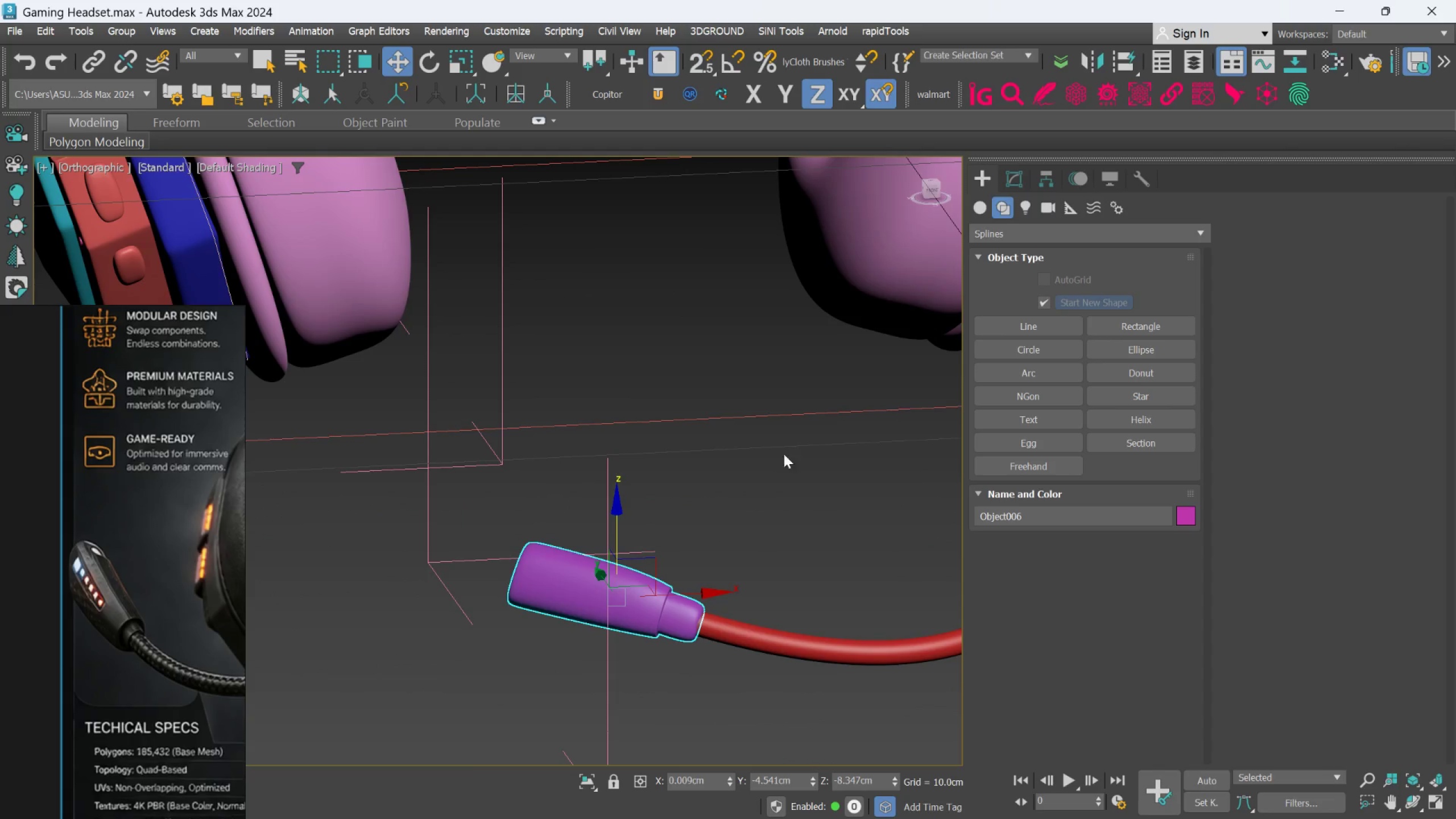 
scroll: coordinate [538, 585], scroll_direction: up, amount: 2.0
 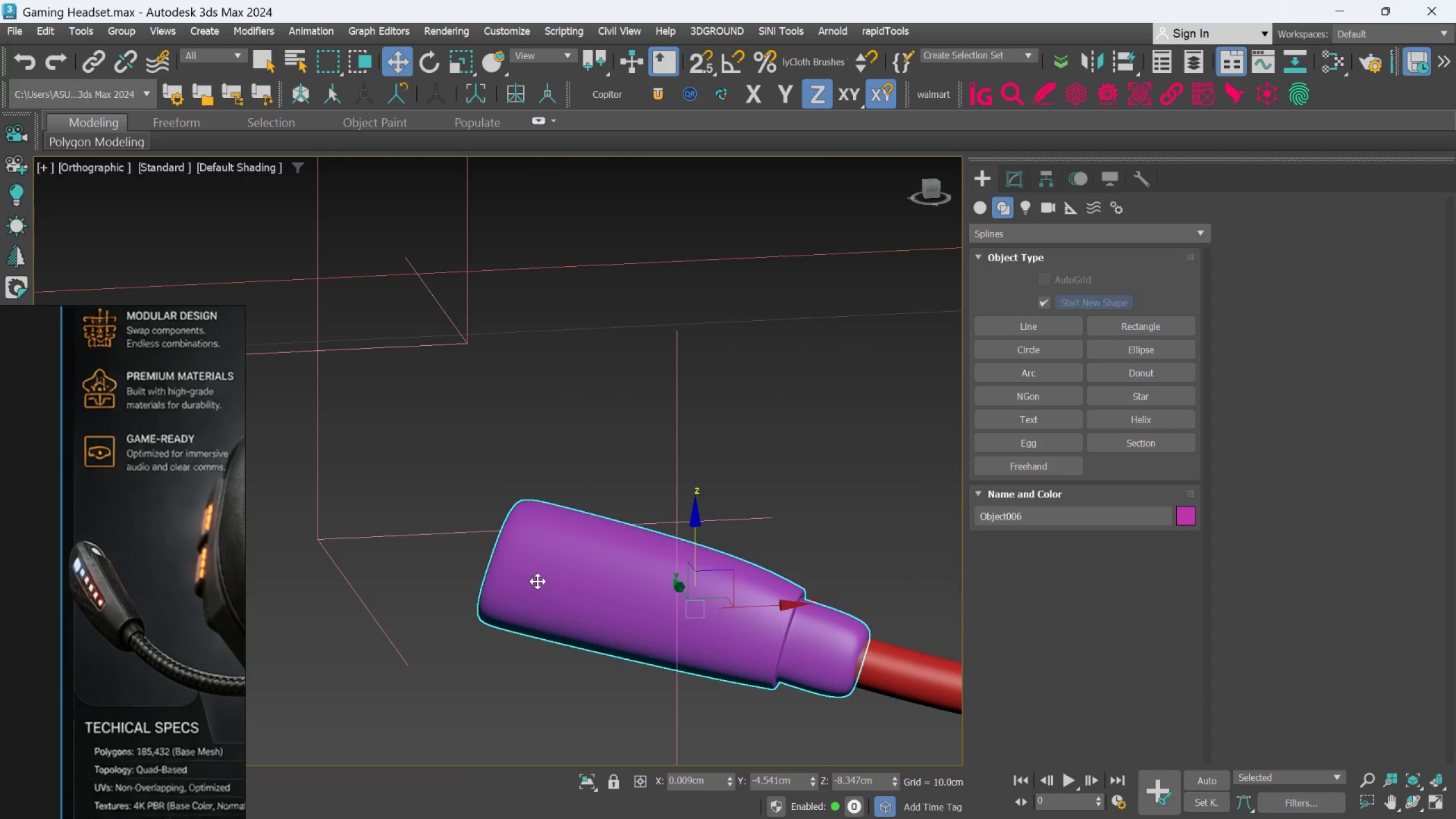 
middle_click([537, 581])
 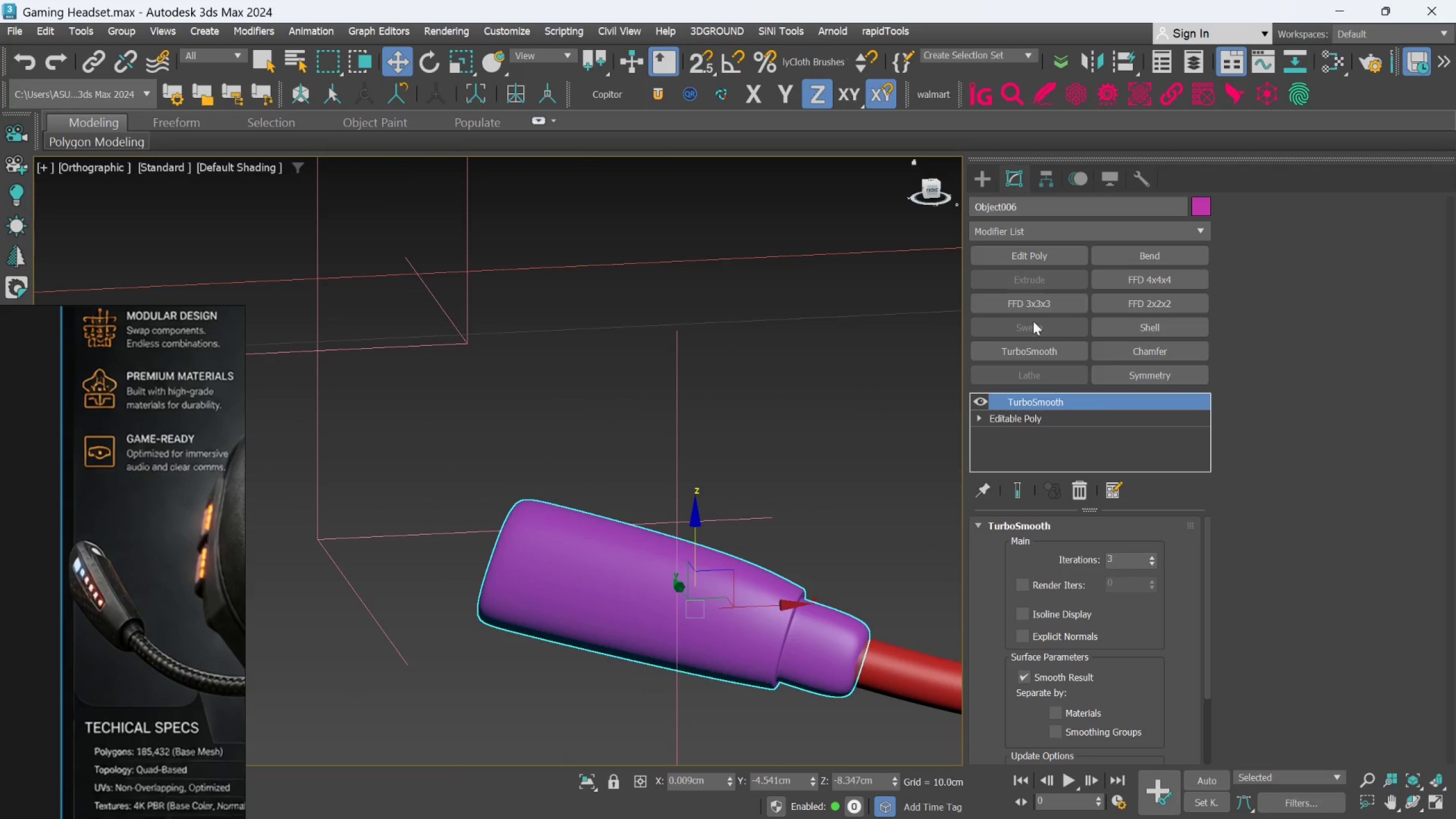 
left_click([1018, 413])
 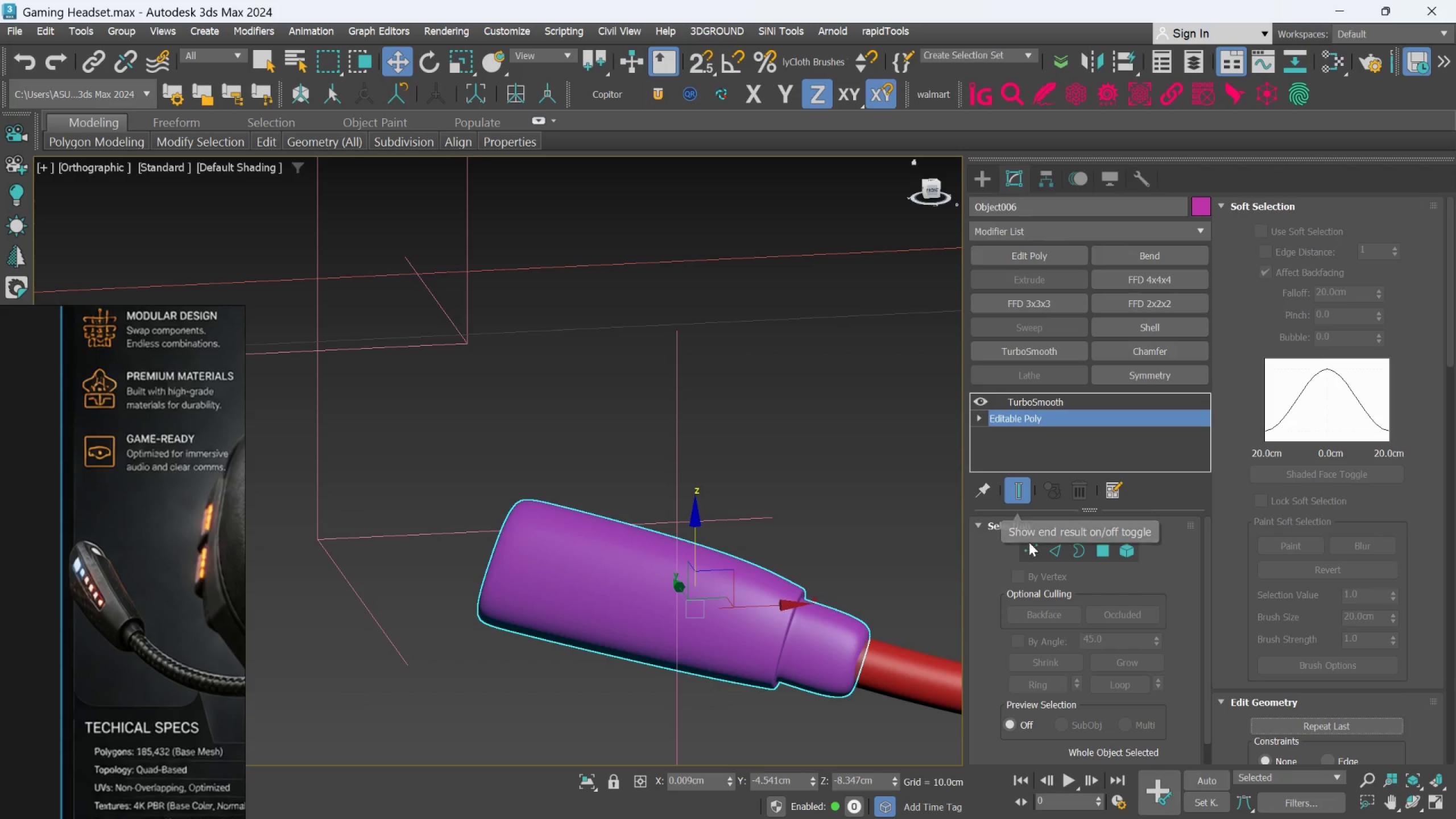 
left_click([1026, 490])
 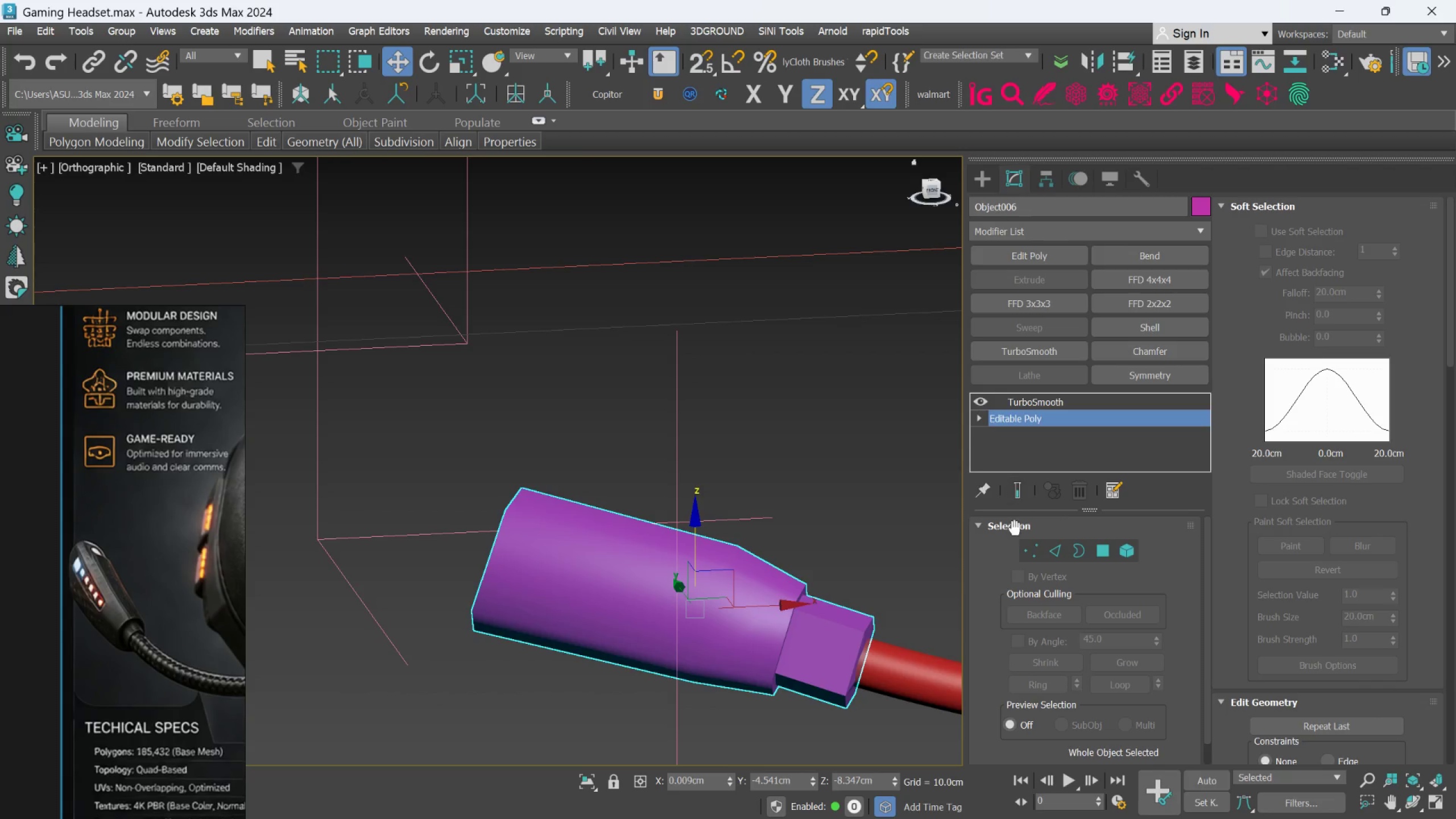 
left_click_drag(start_coordinate=[1026, 546], to_coordinate=[1027, 543])
 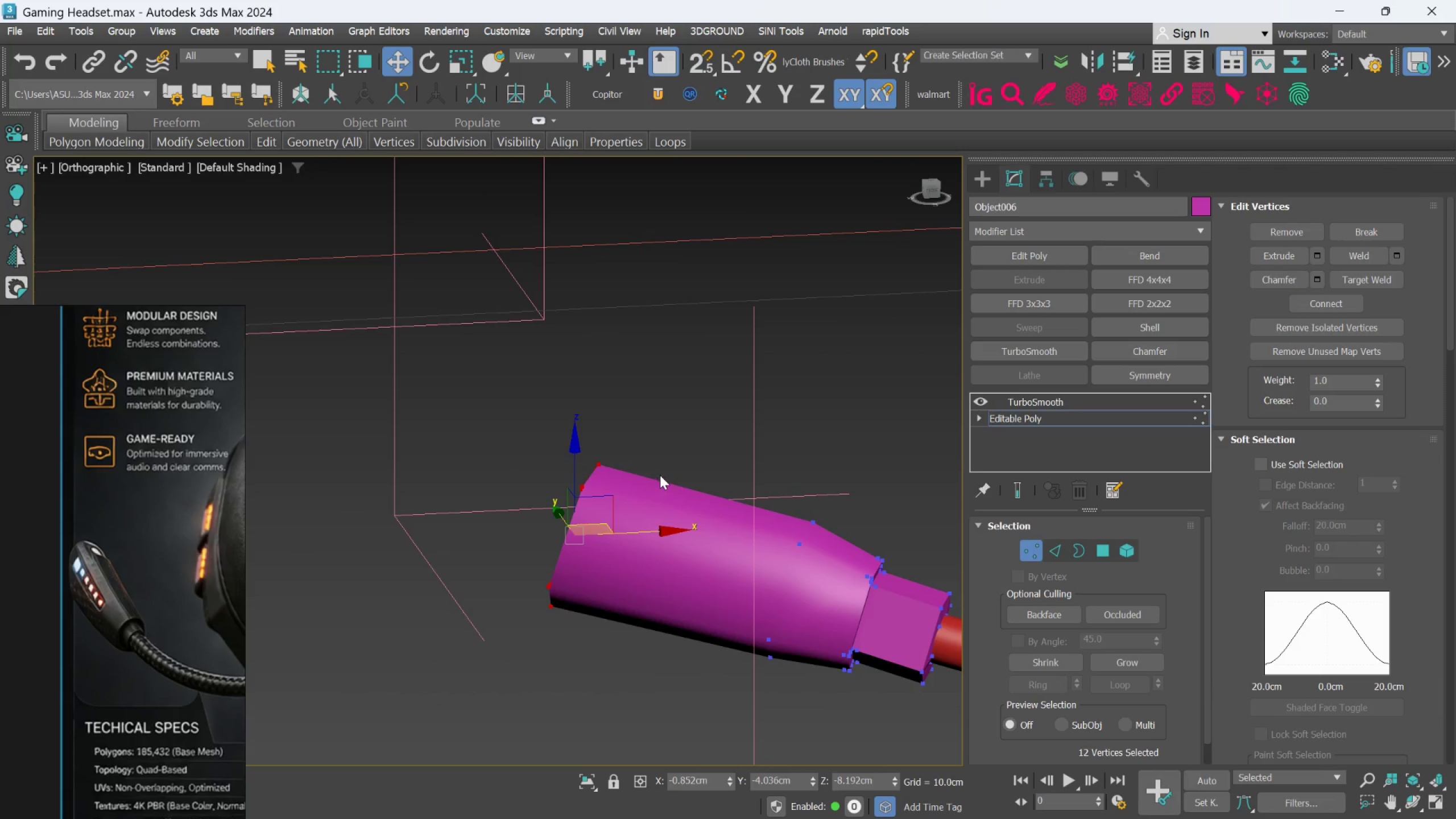 
key(F4)
 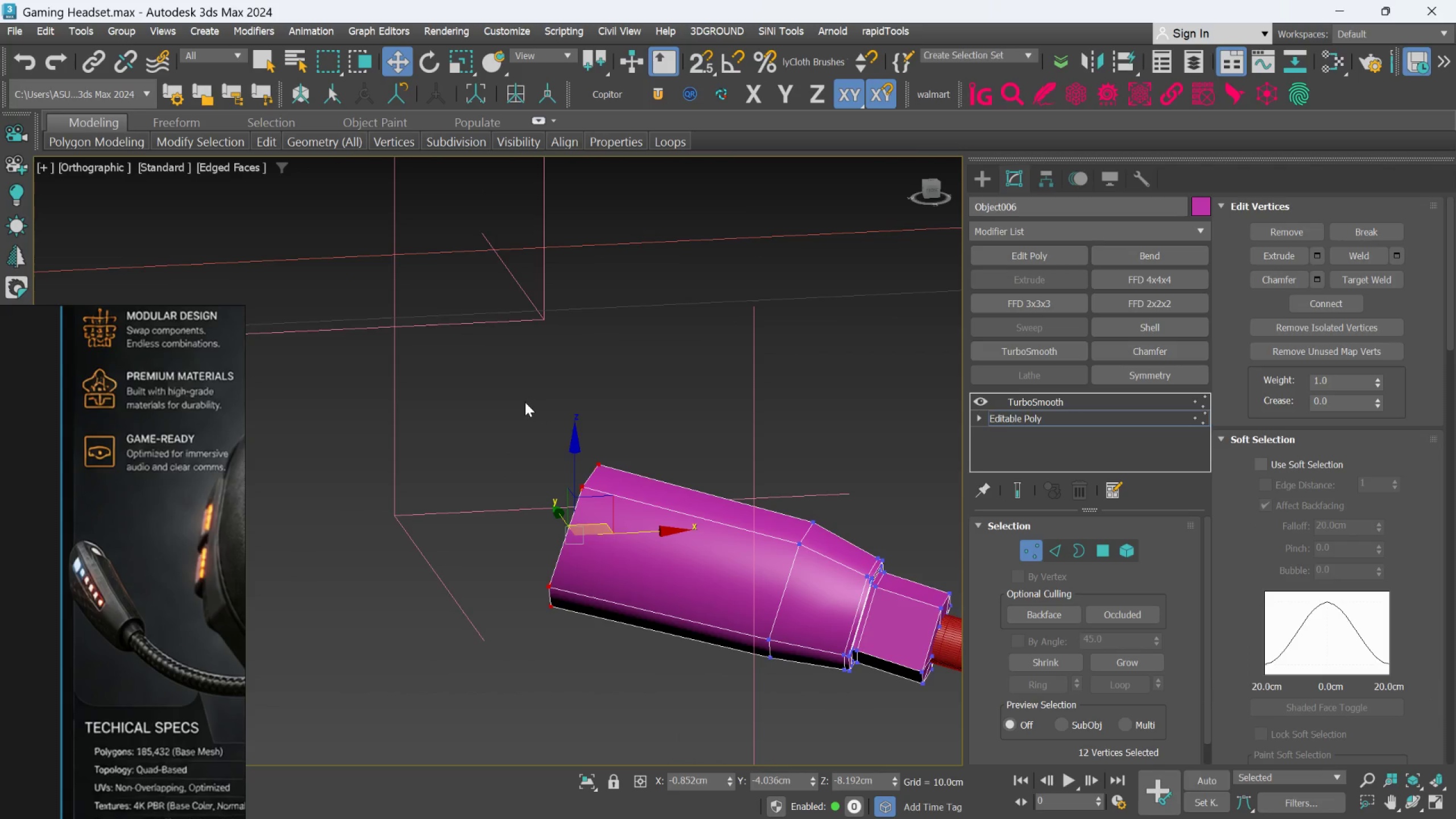 
left_click_drag(start_coordinate=[515, 391], to_coordinate=[653, 680])
 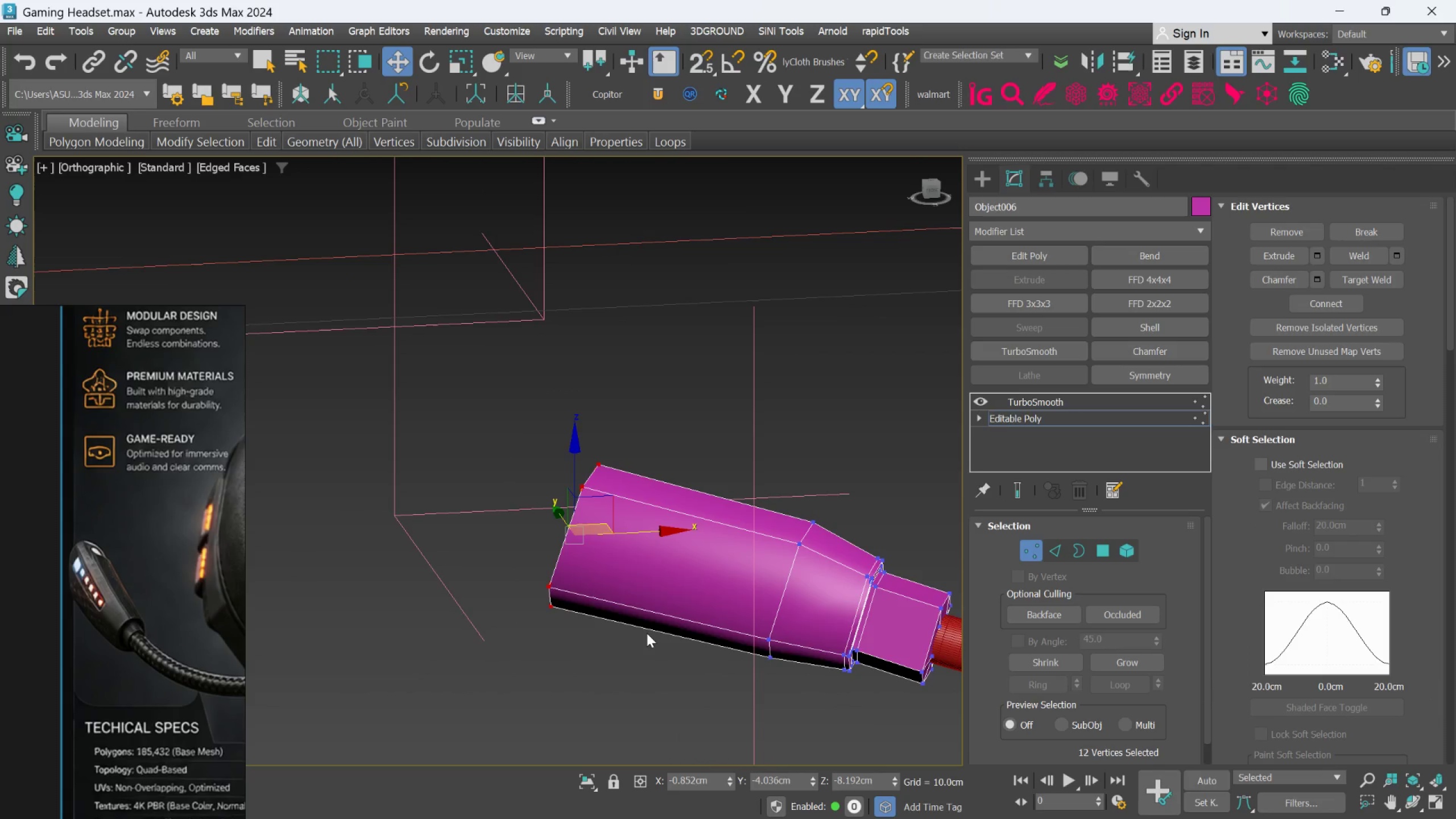 
key(R)
 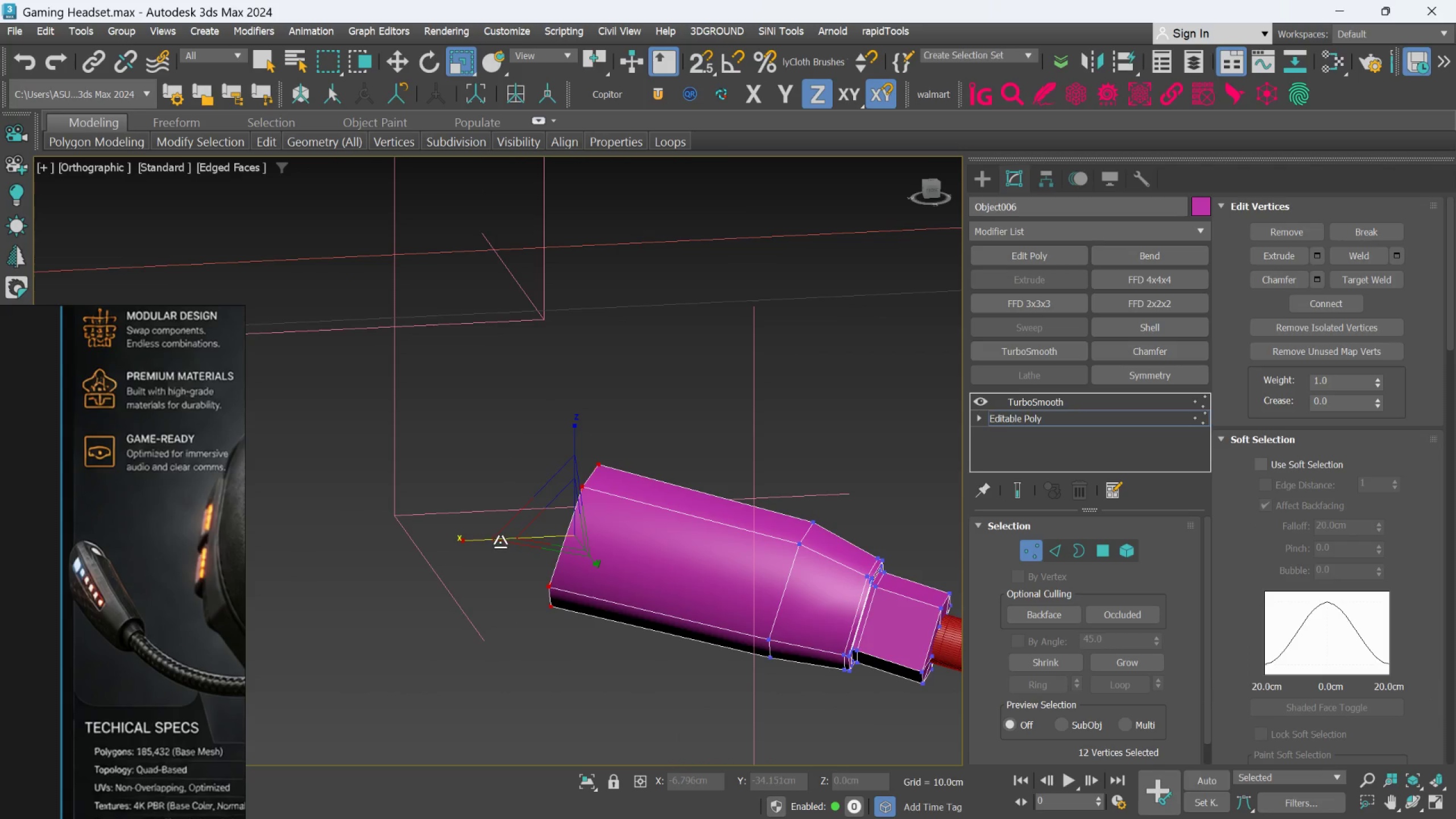 
left_click_drag(start_coordinate=[496, 541], to_coordinate=[535, 578])
 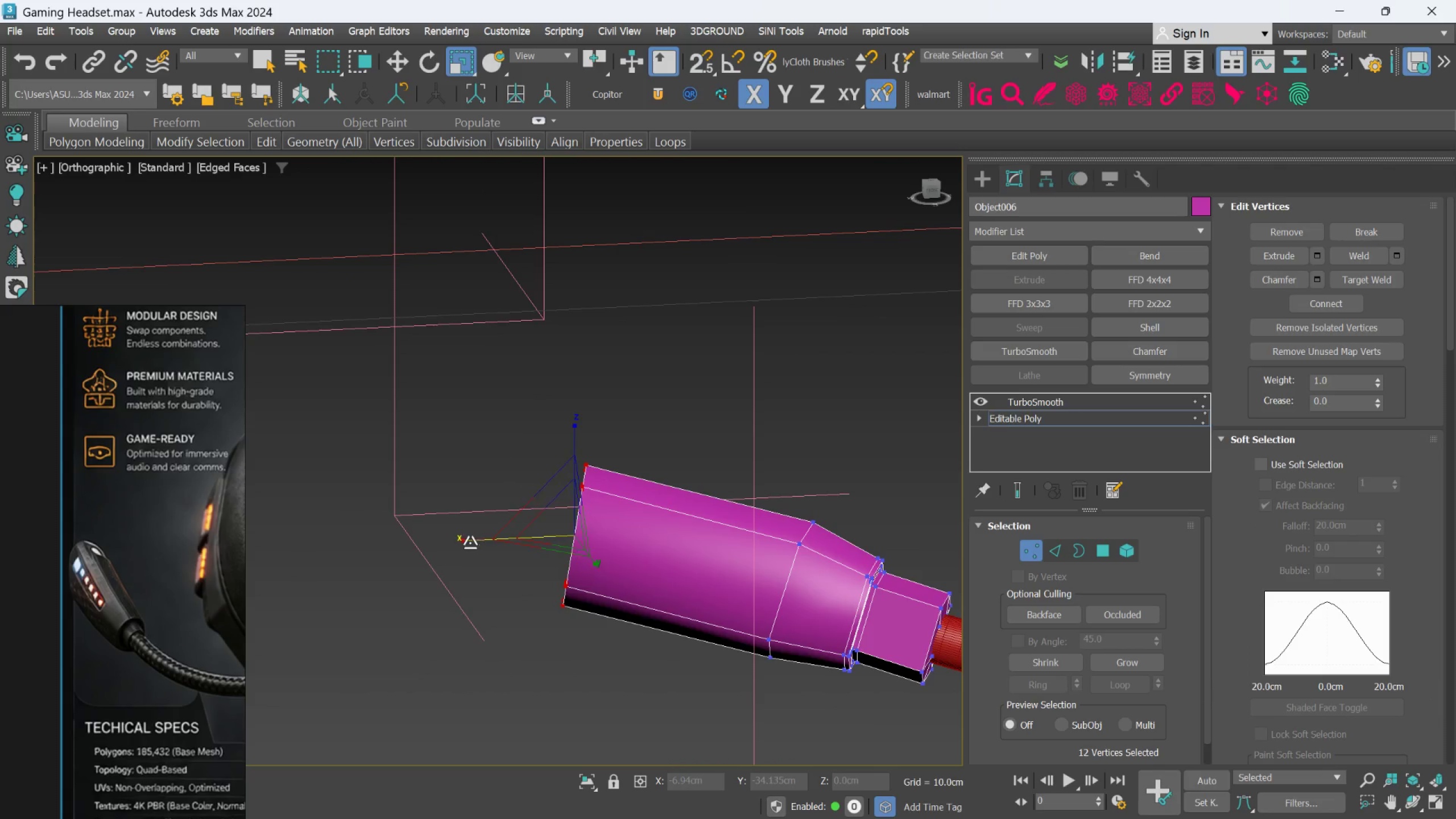 
left_click_drag(start_coordinate=[470, 543], to_coordinate=[485, 552])
 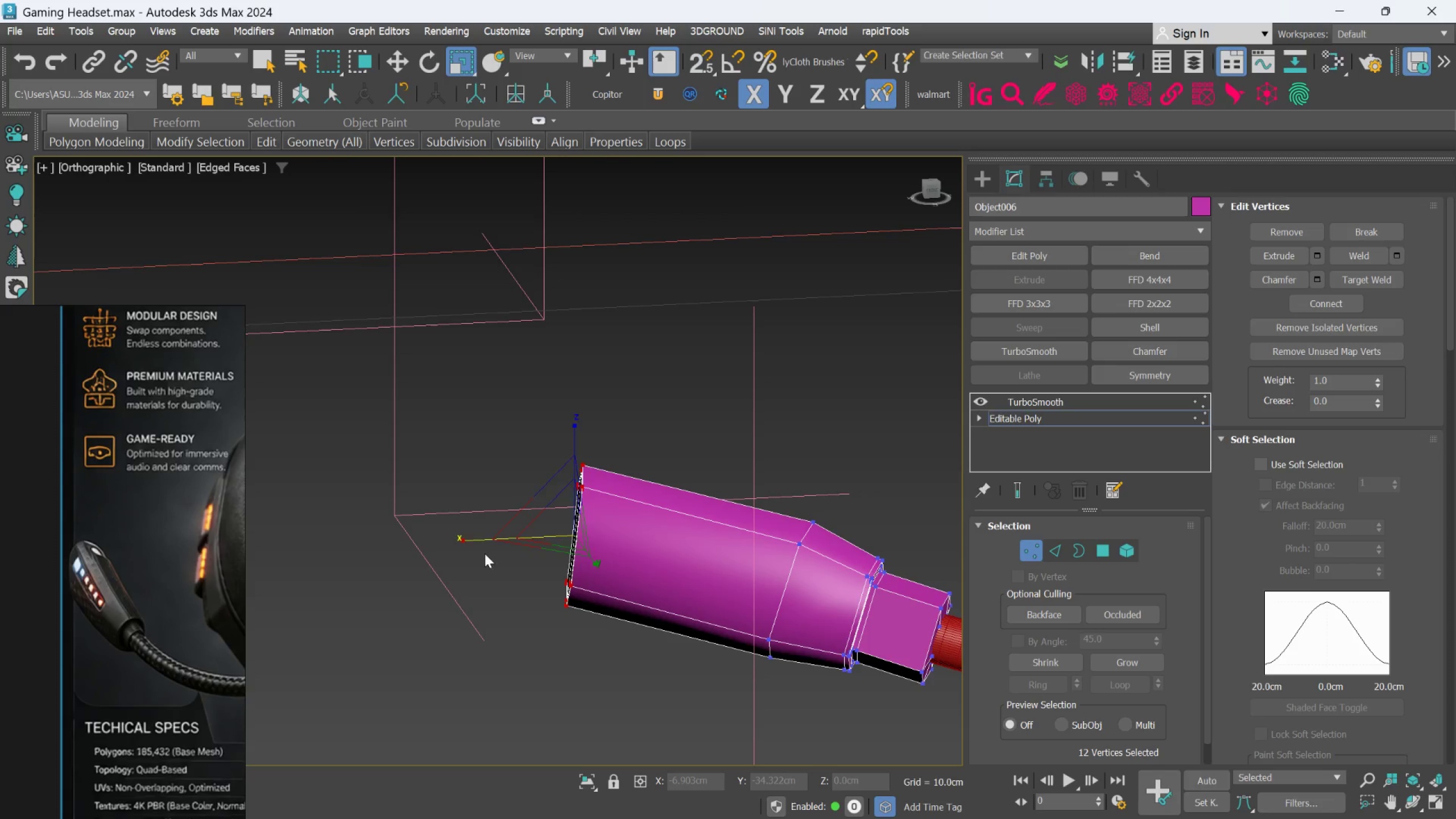 
key(Control+Z)
 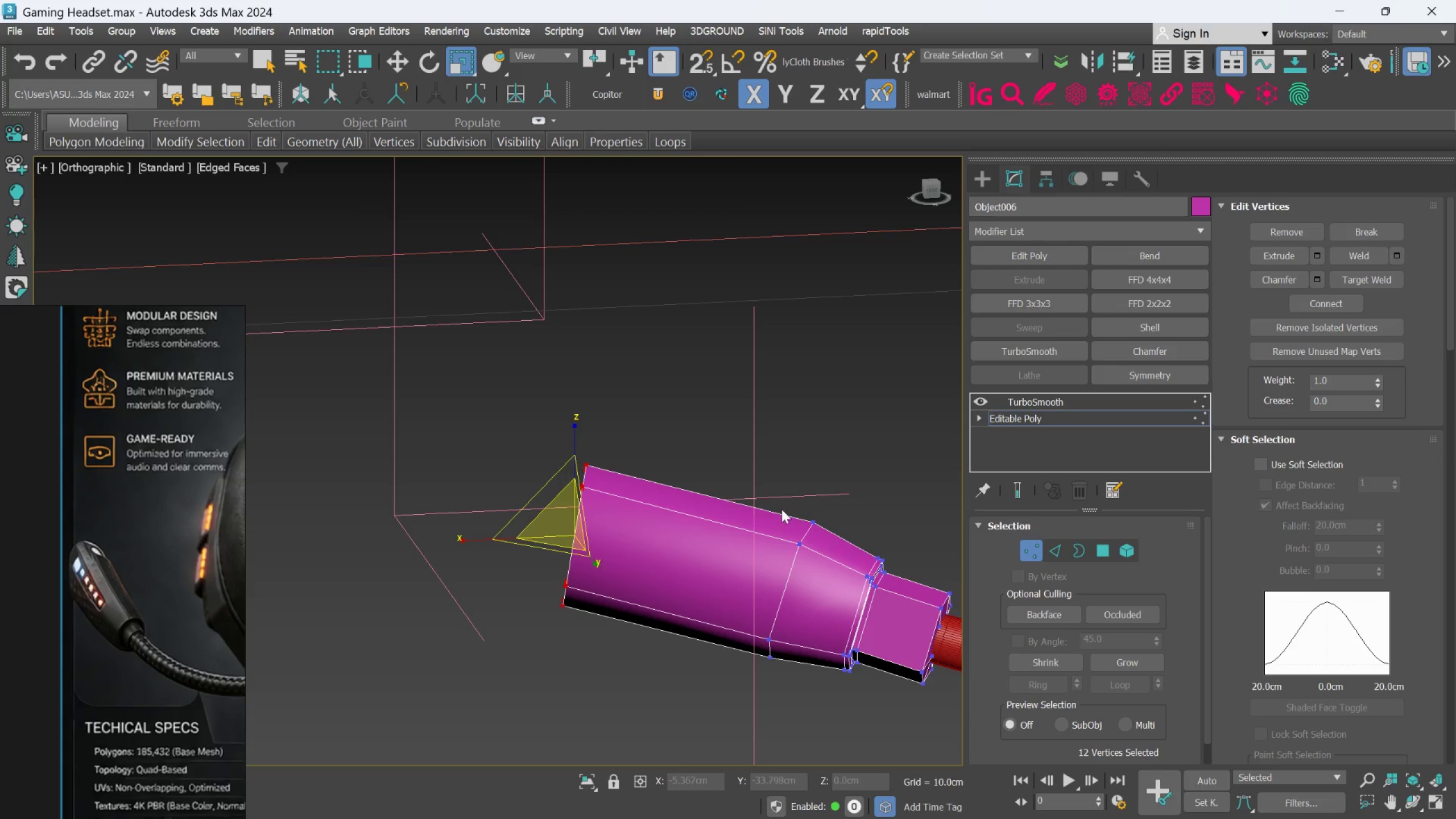 
hold_key(key=AltLeft, duration=1.5)
 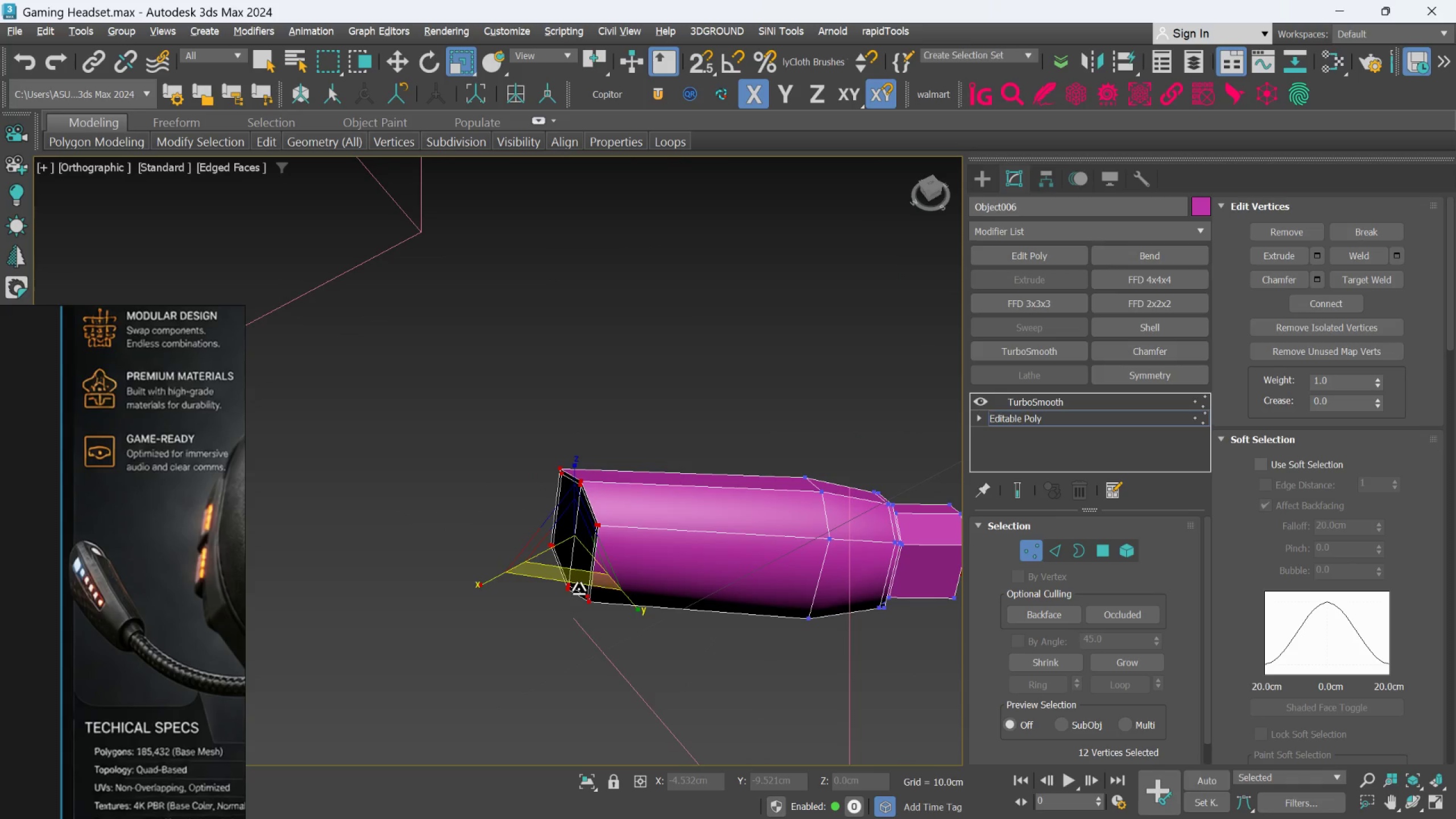 
key(Alt+AltLeft)
 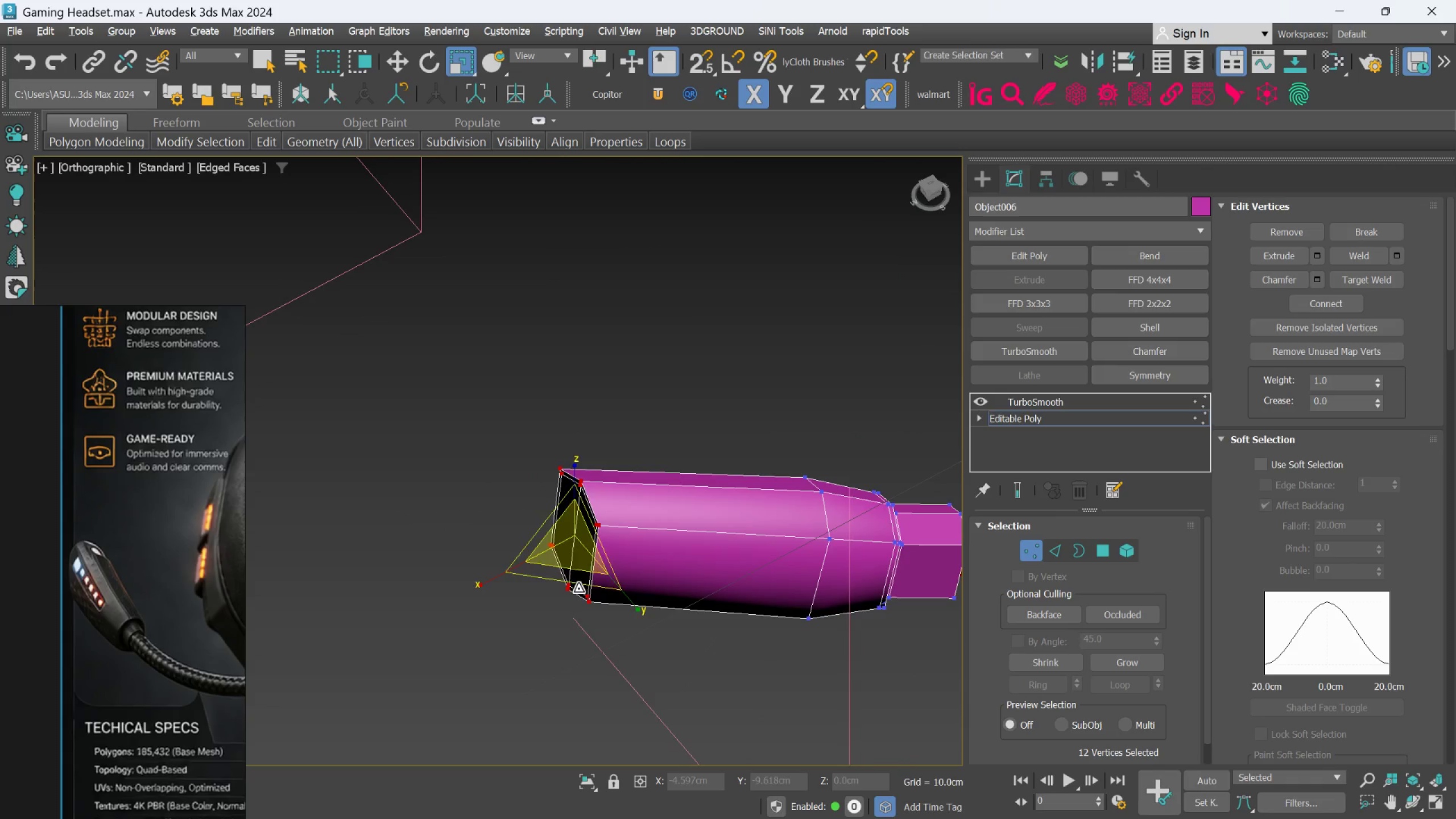 
key(Alt+AltLeft)
 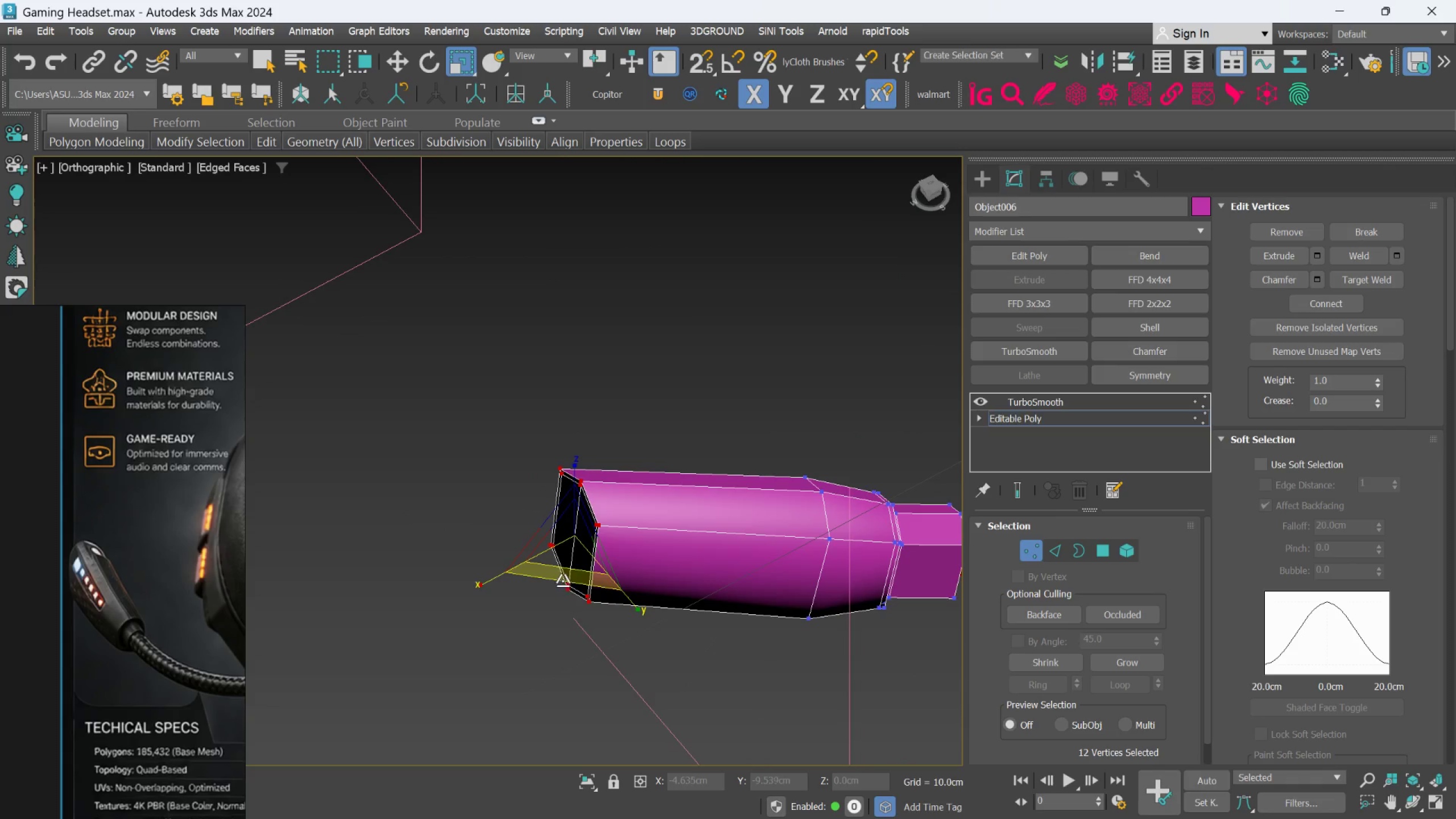 
left_click([619, 645])
 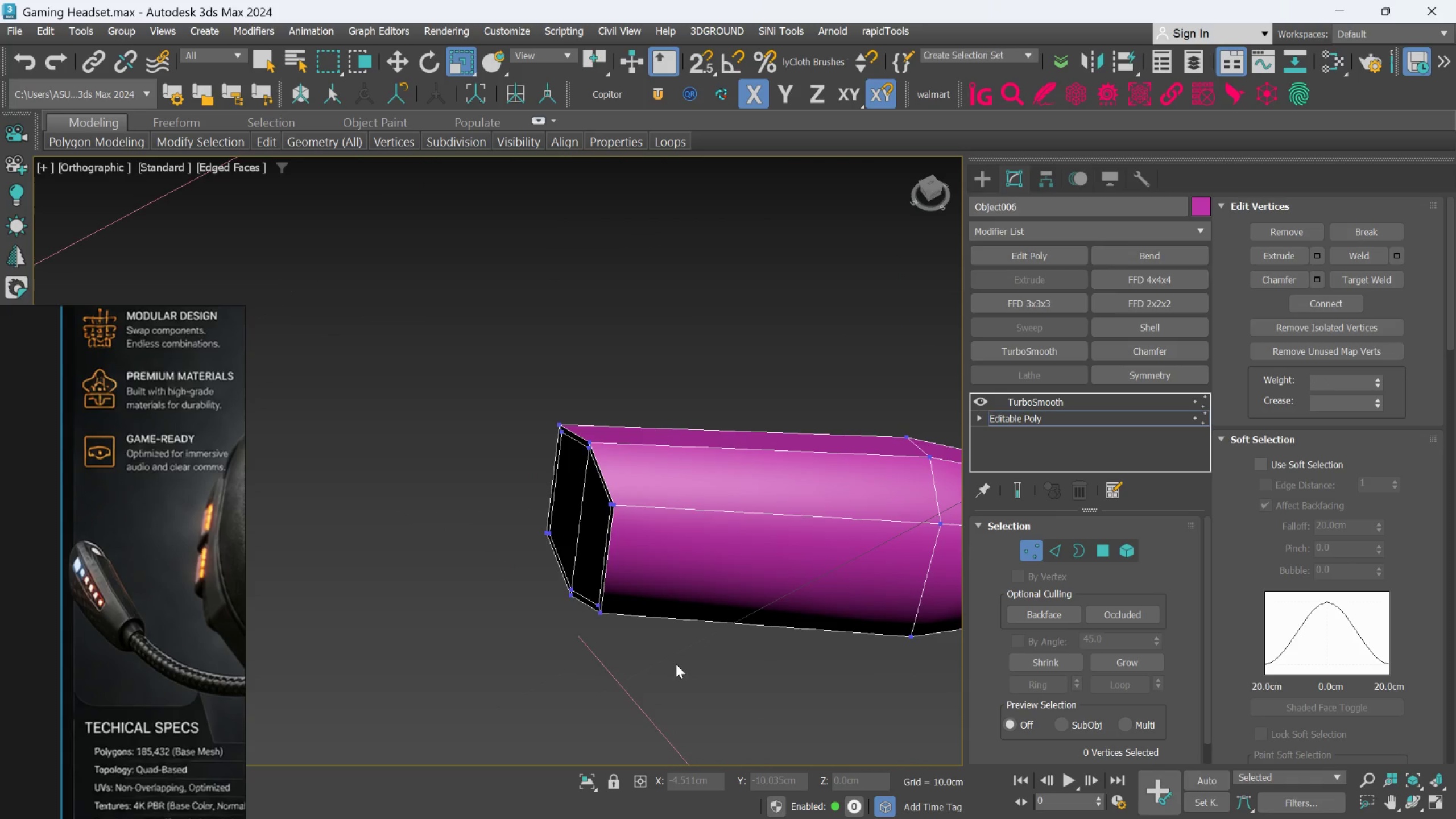 
scroll: coordinate [561, 576], scroll_direction: up, amount: 1.0
 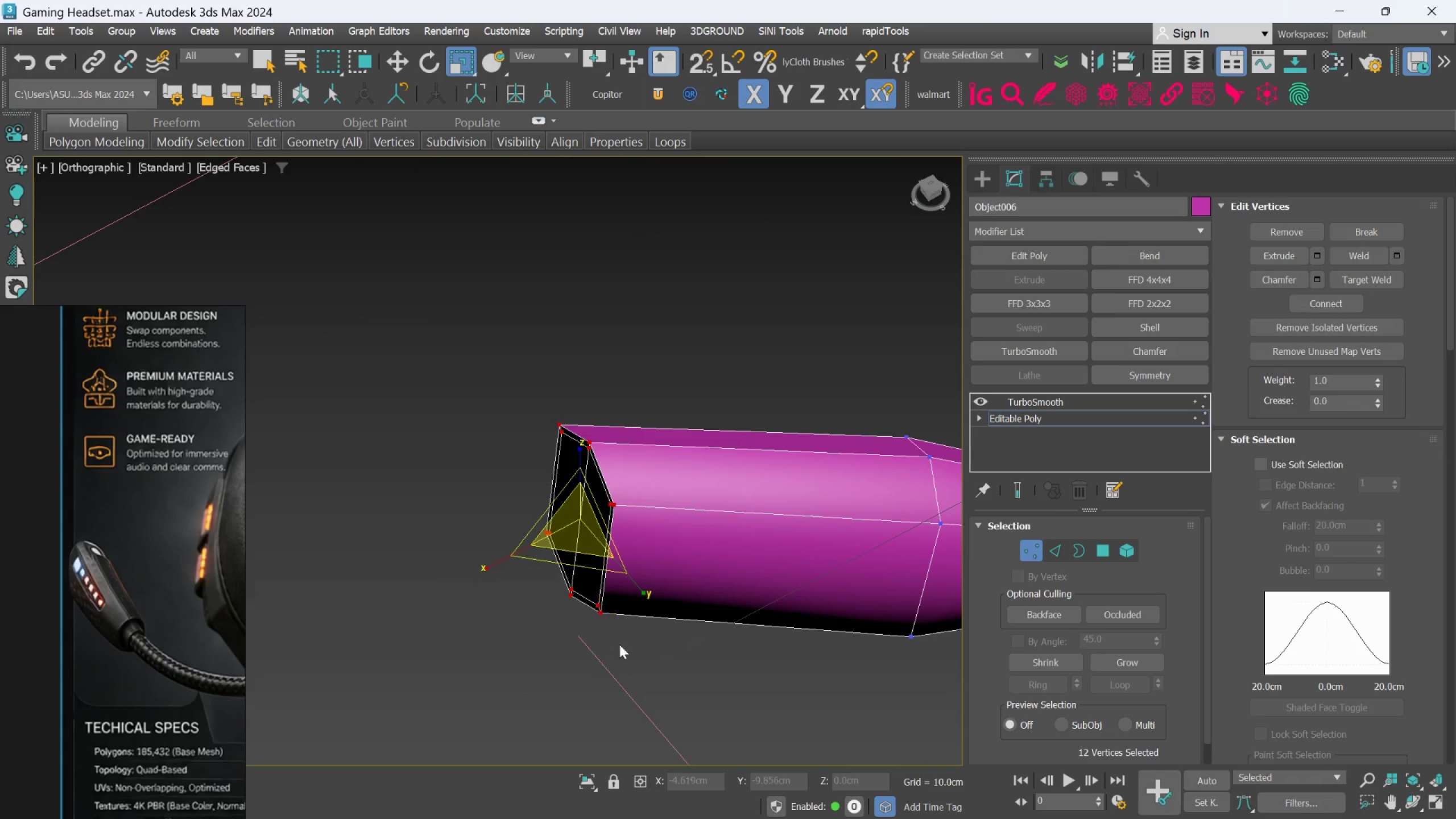 
left_click_drag(start_coordinate=[673, 664], to_coordinate=[468, 371])
 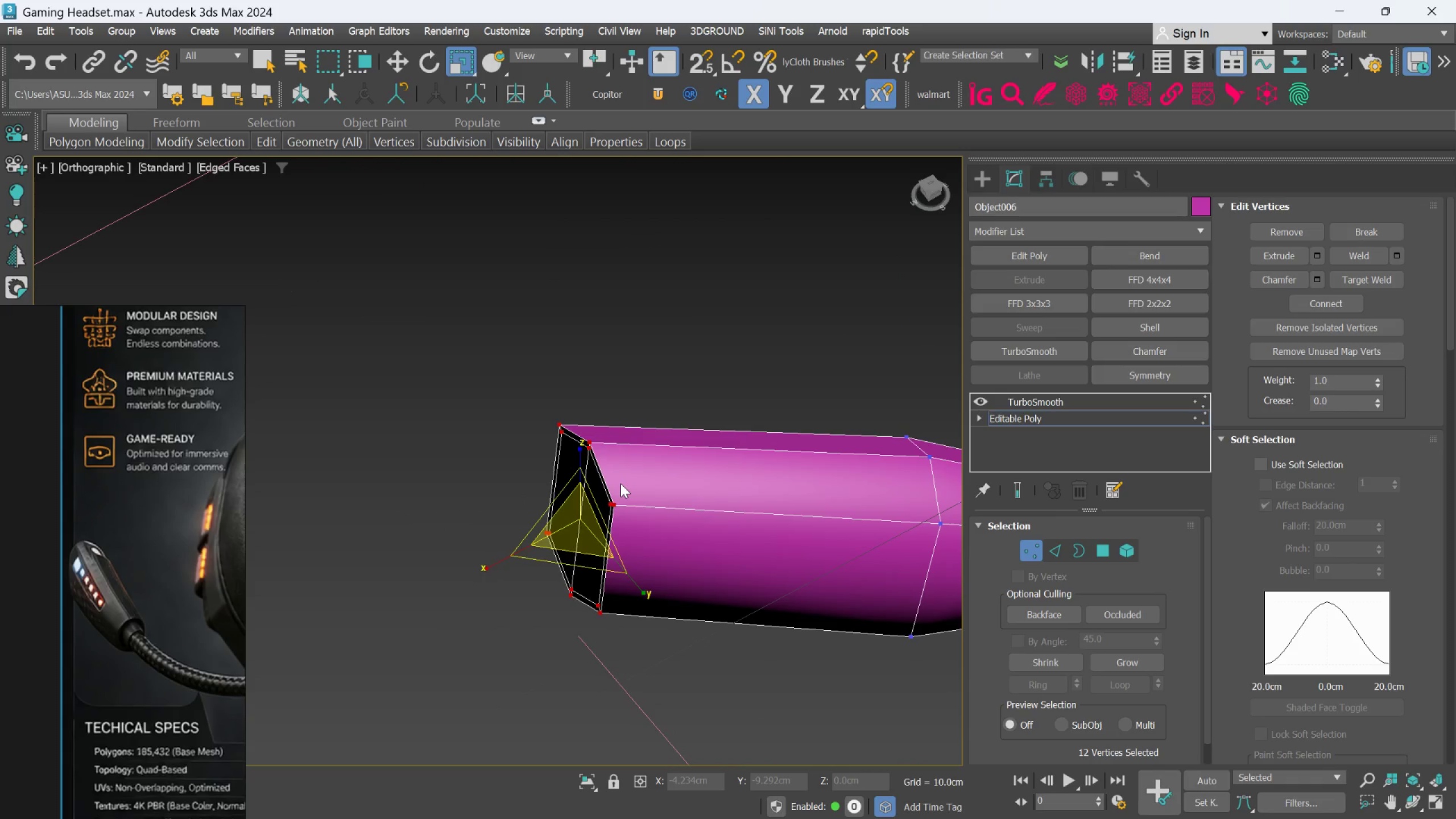 
key(T)
 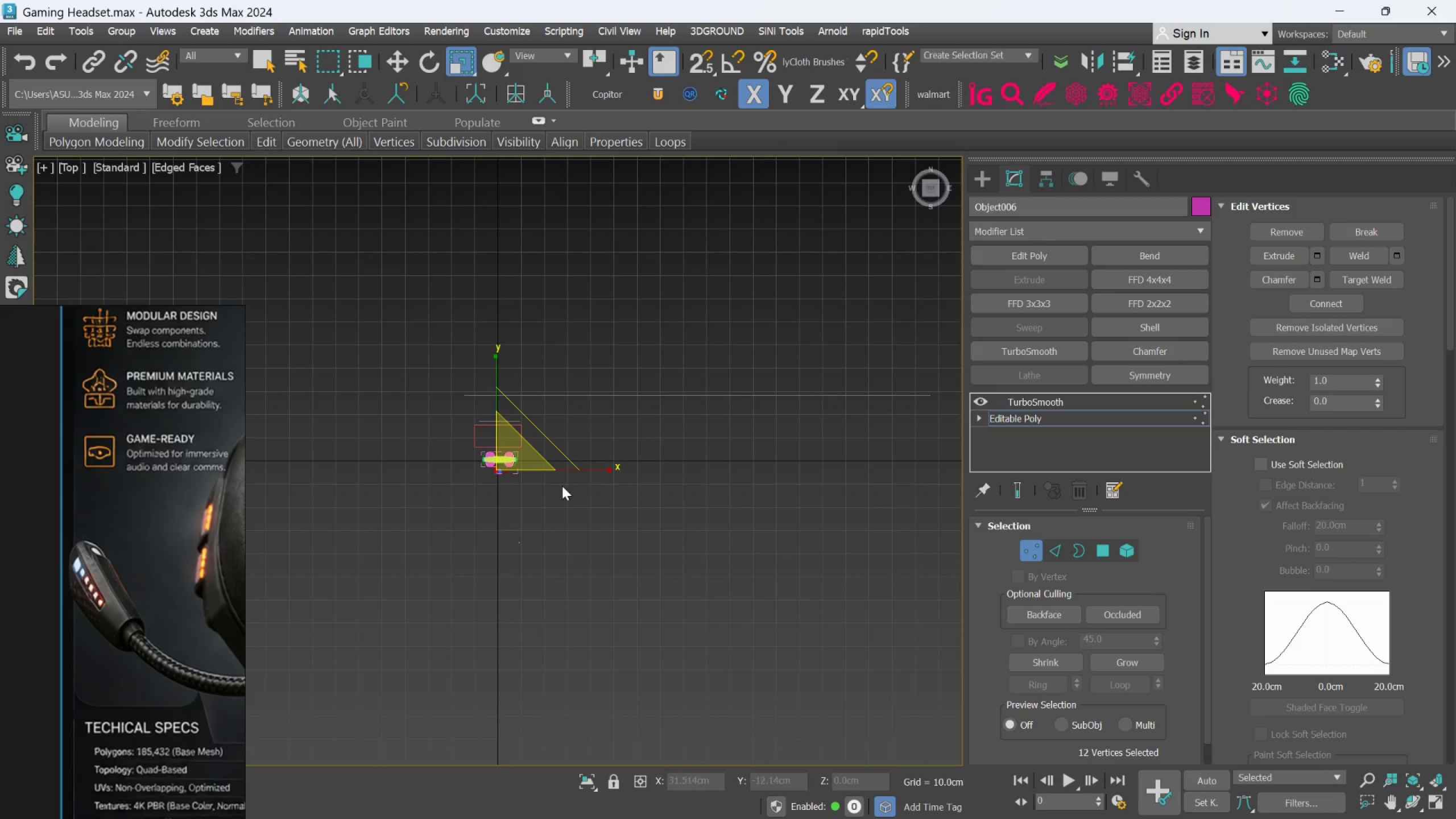 
scroll: coordinate [424, 528], scroll_direction: up, amount: 10.0
 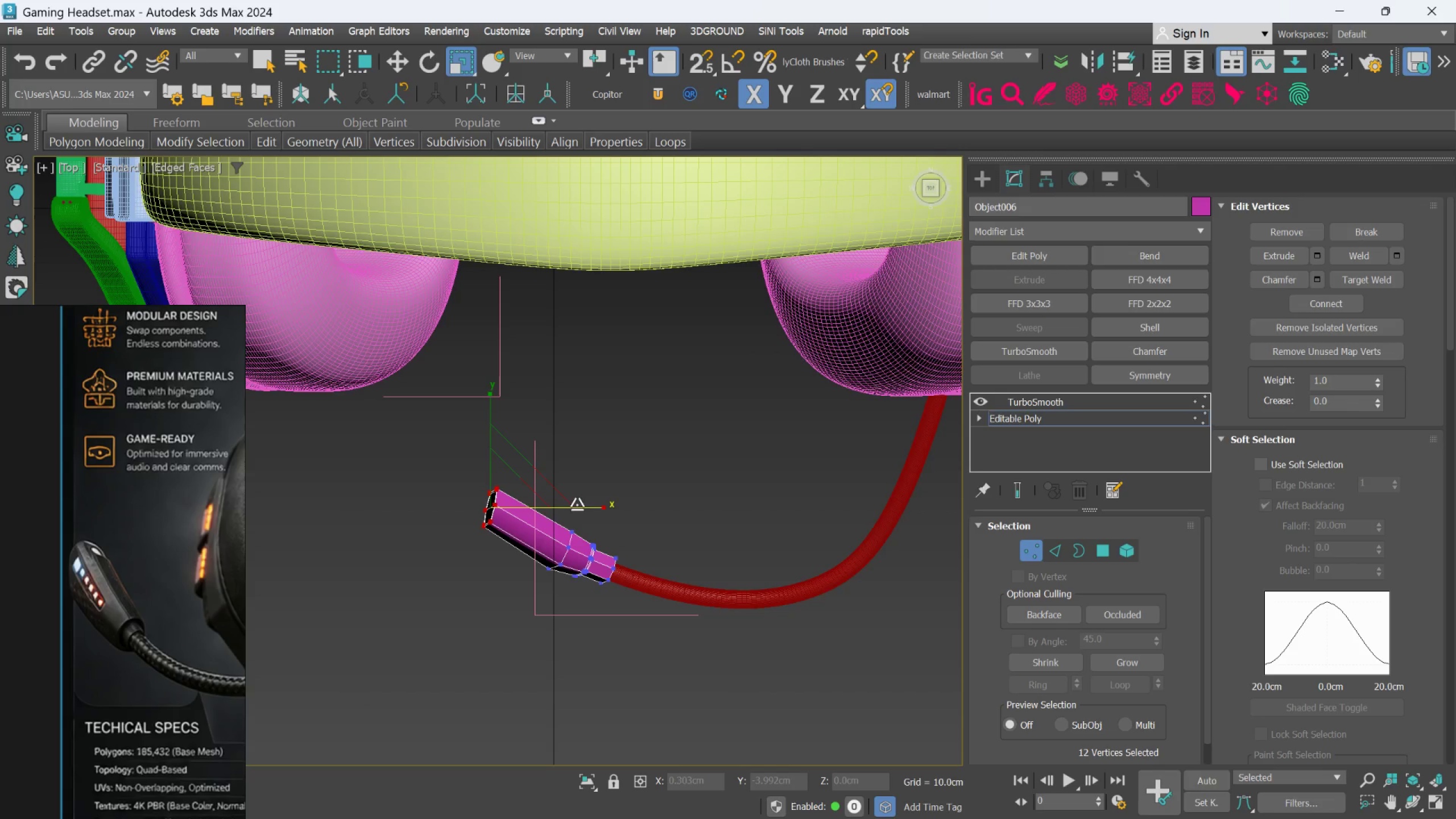 
left_click_drag(start_coordinate=[582, 509], to_coordinate=[608, 539])
 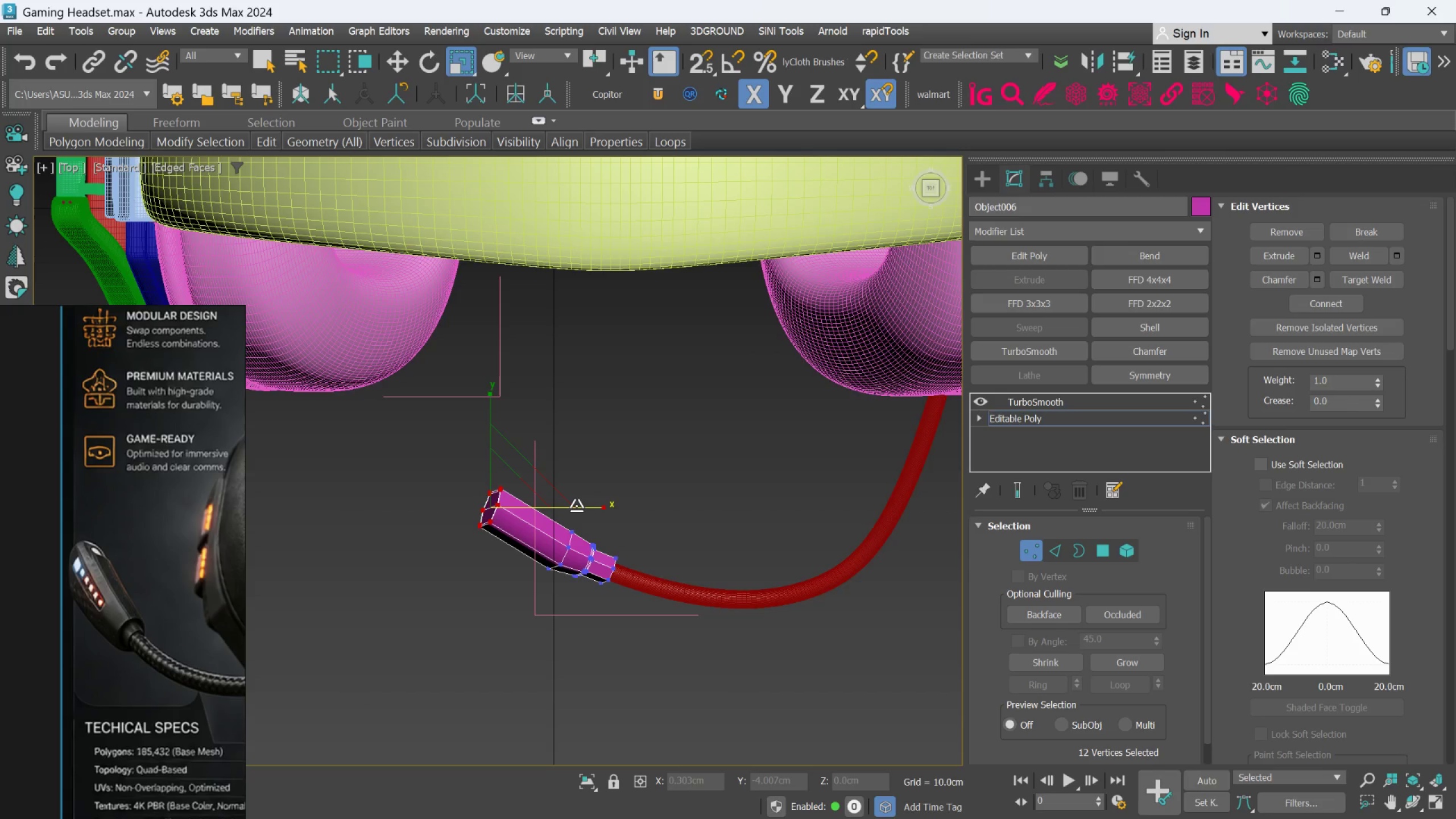 
left_click_drag(start_coordinate=[576, 506], to_coordinate=[594, 510])
 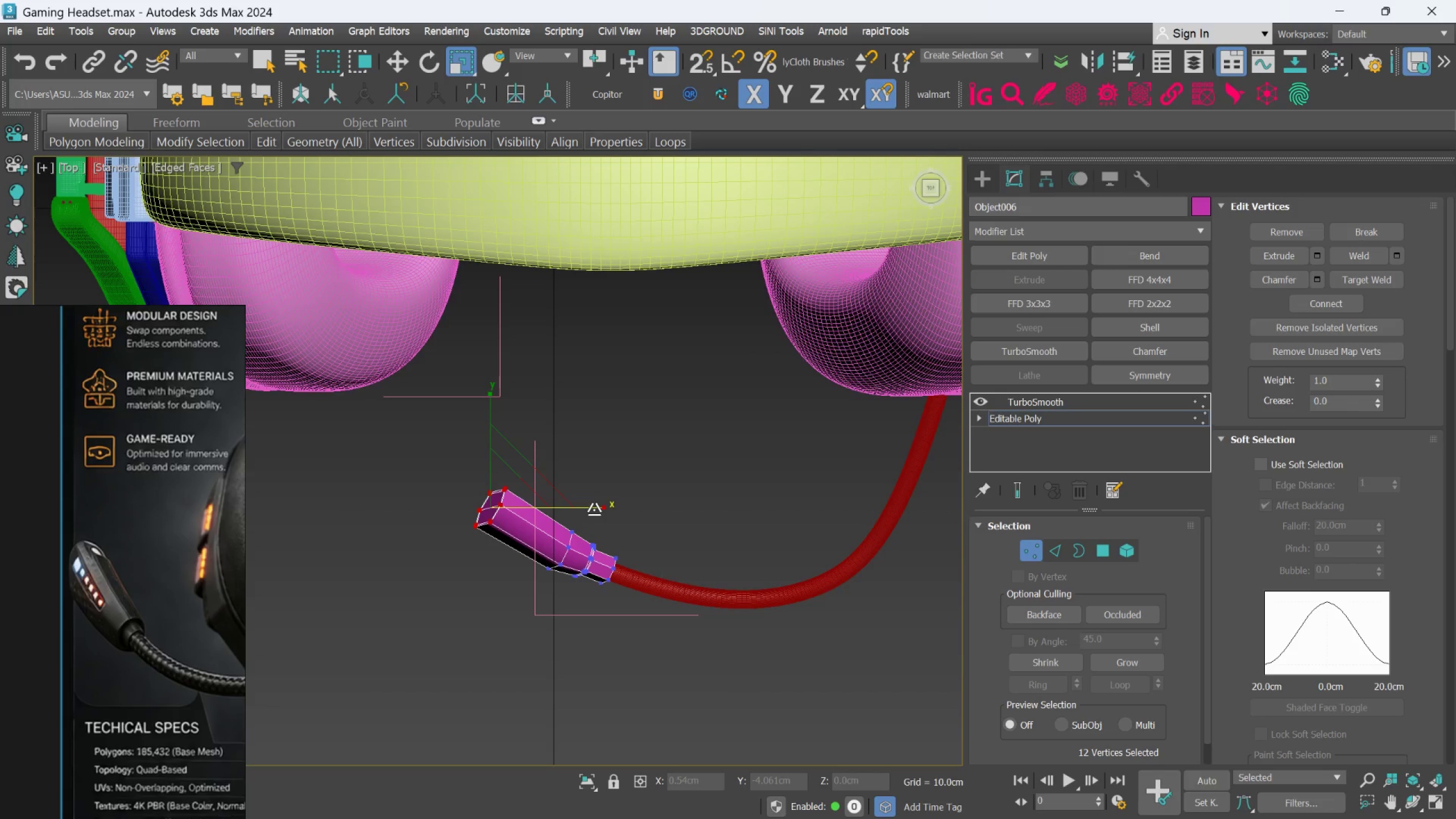 
middle_click([627, 532])
 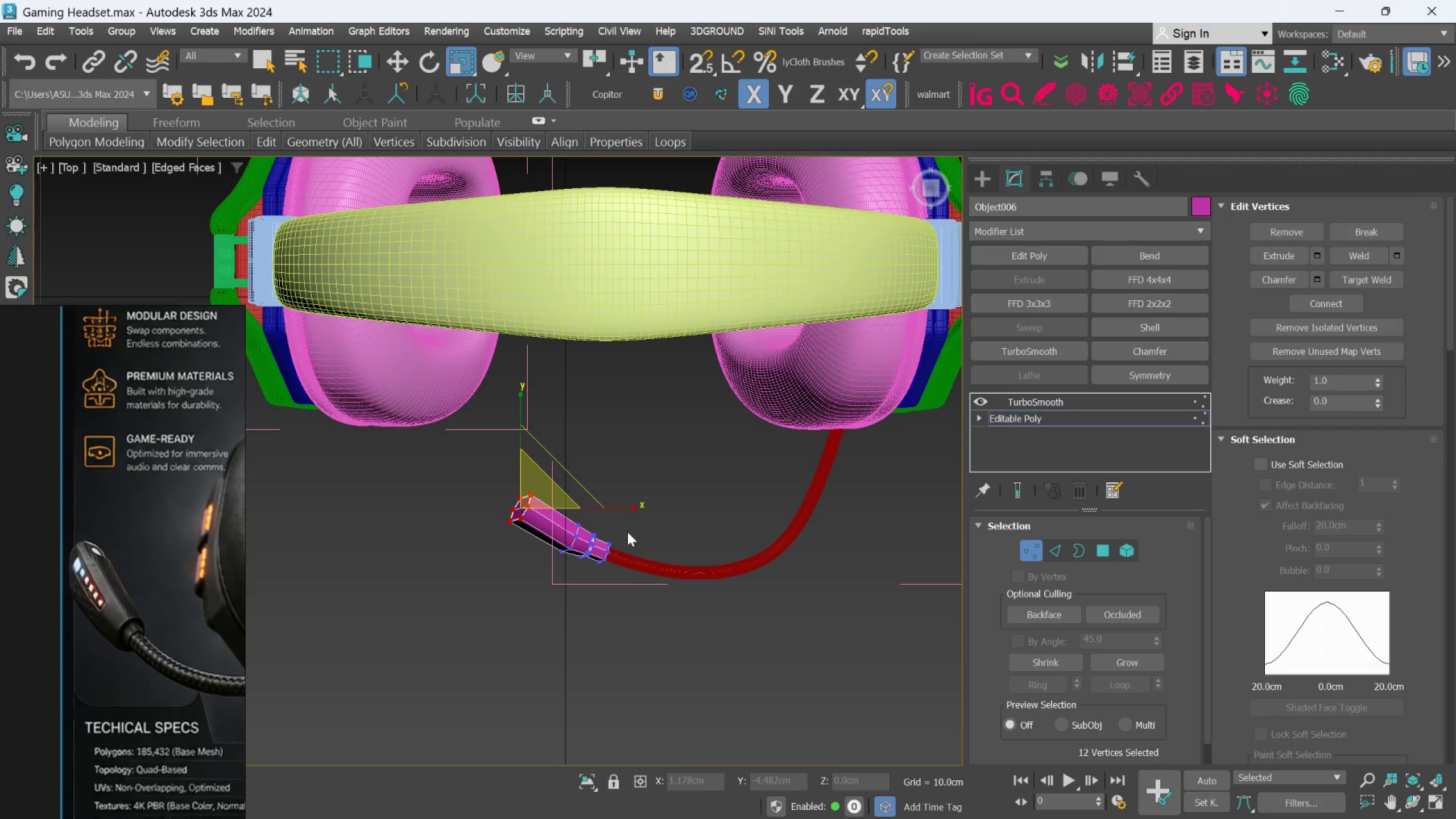 
scroll: coordinate [594, 510], scroll_direction: down, amount: 1.0
 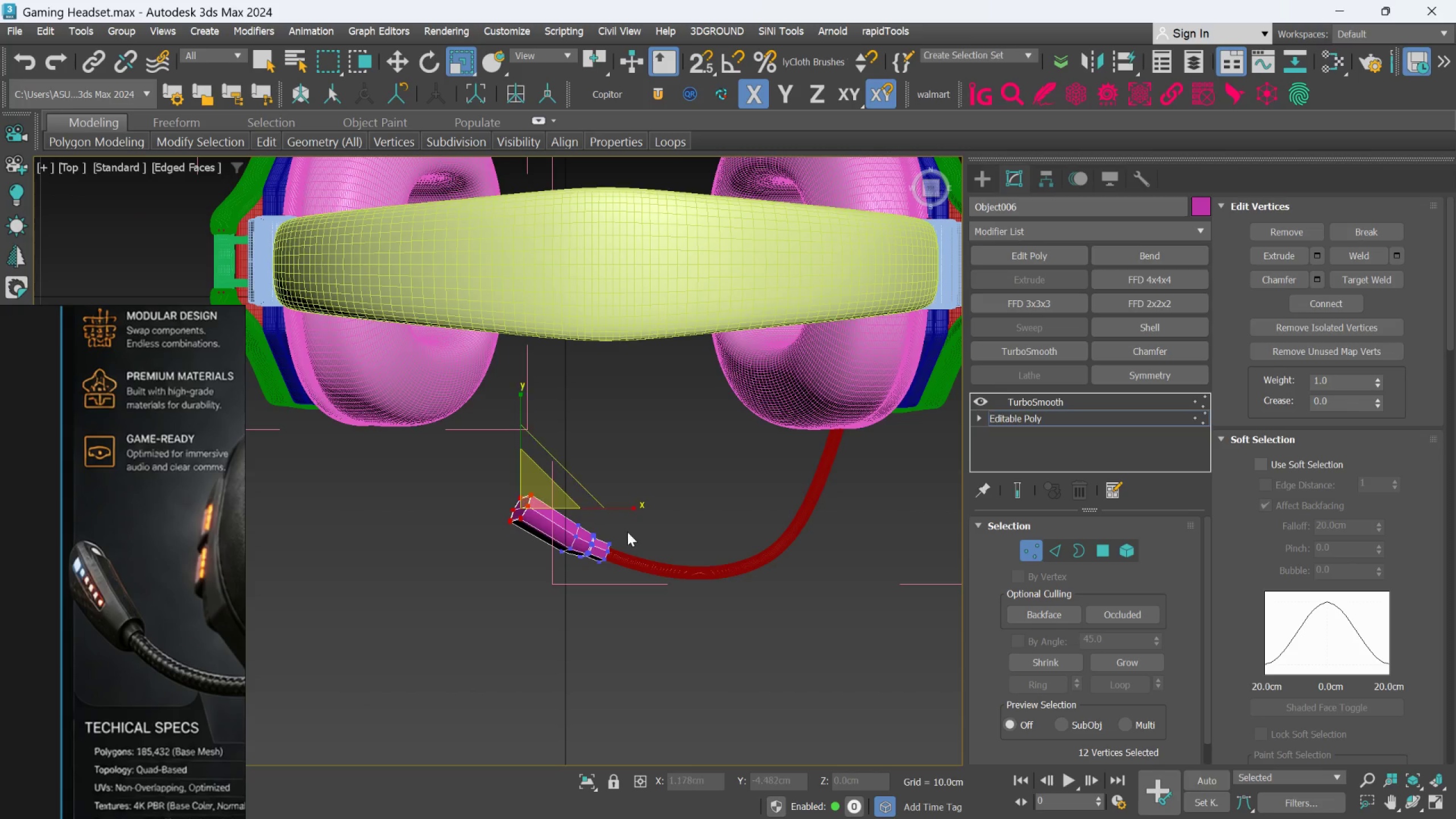 
hold_key(key=AltLeft, duration=0.86)